 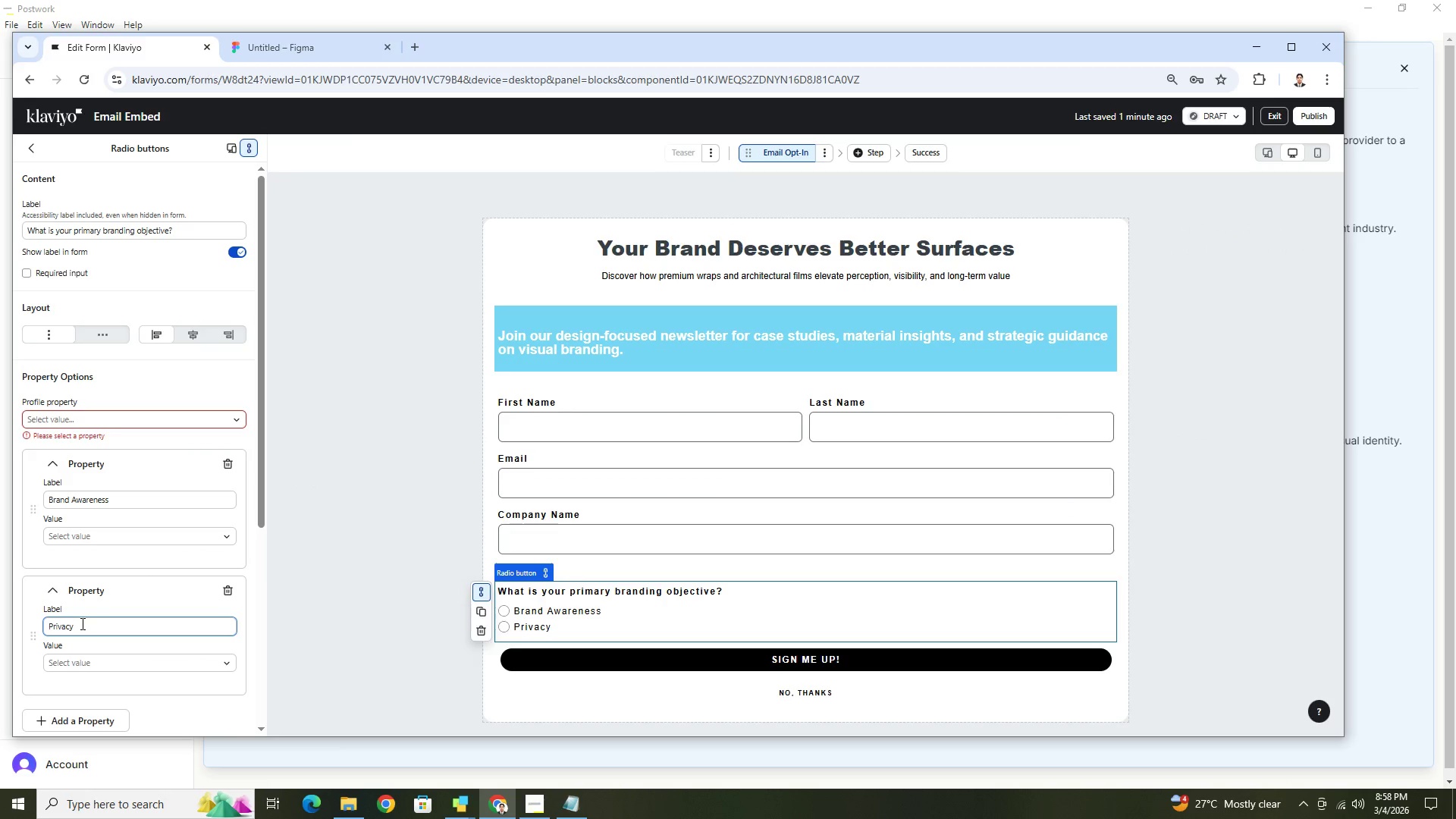 
type( & Functionality)
 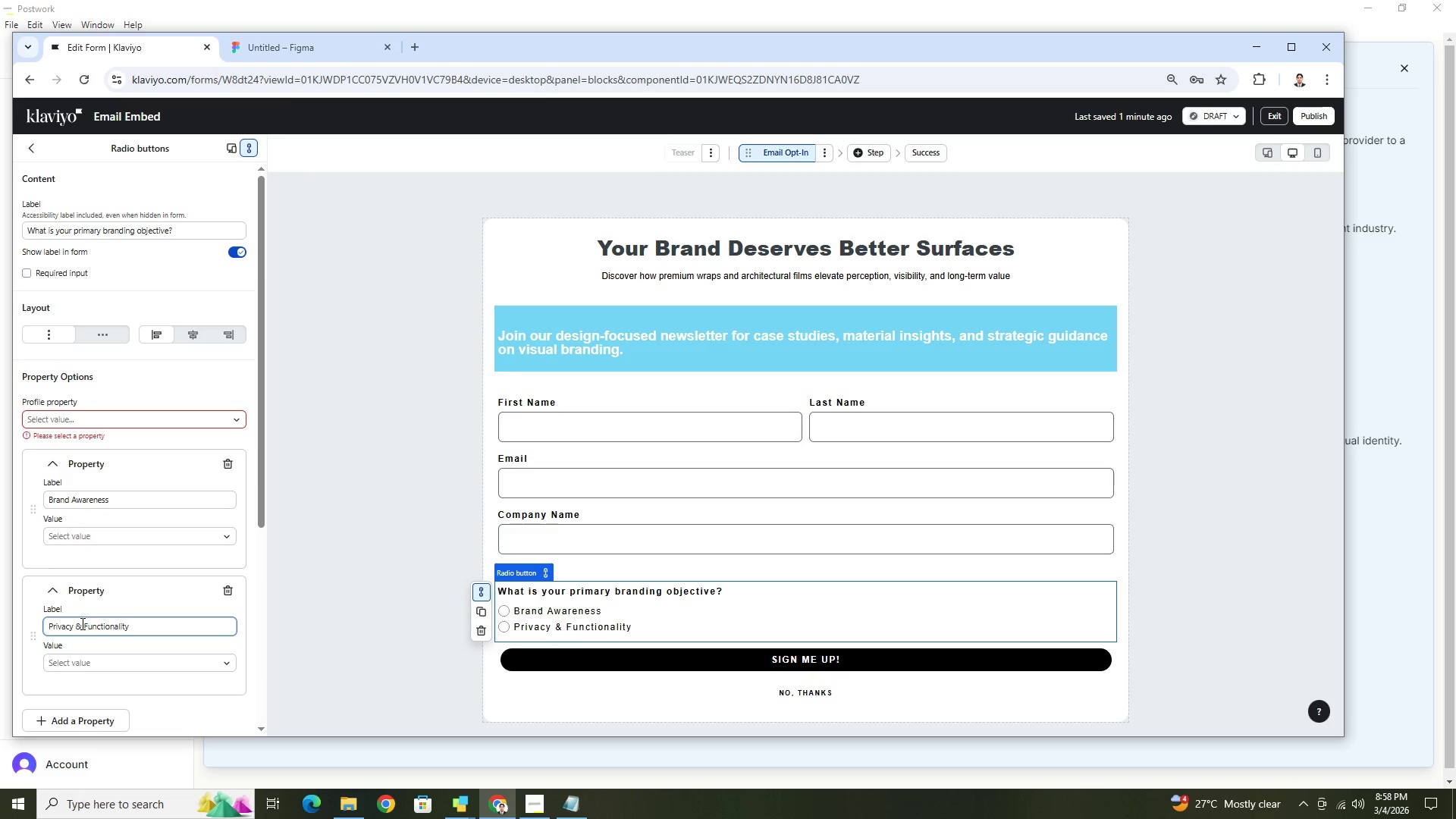 
scroll: coordinate [118, 604], scroll_direction: down, amount: 2.0
 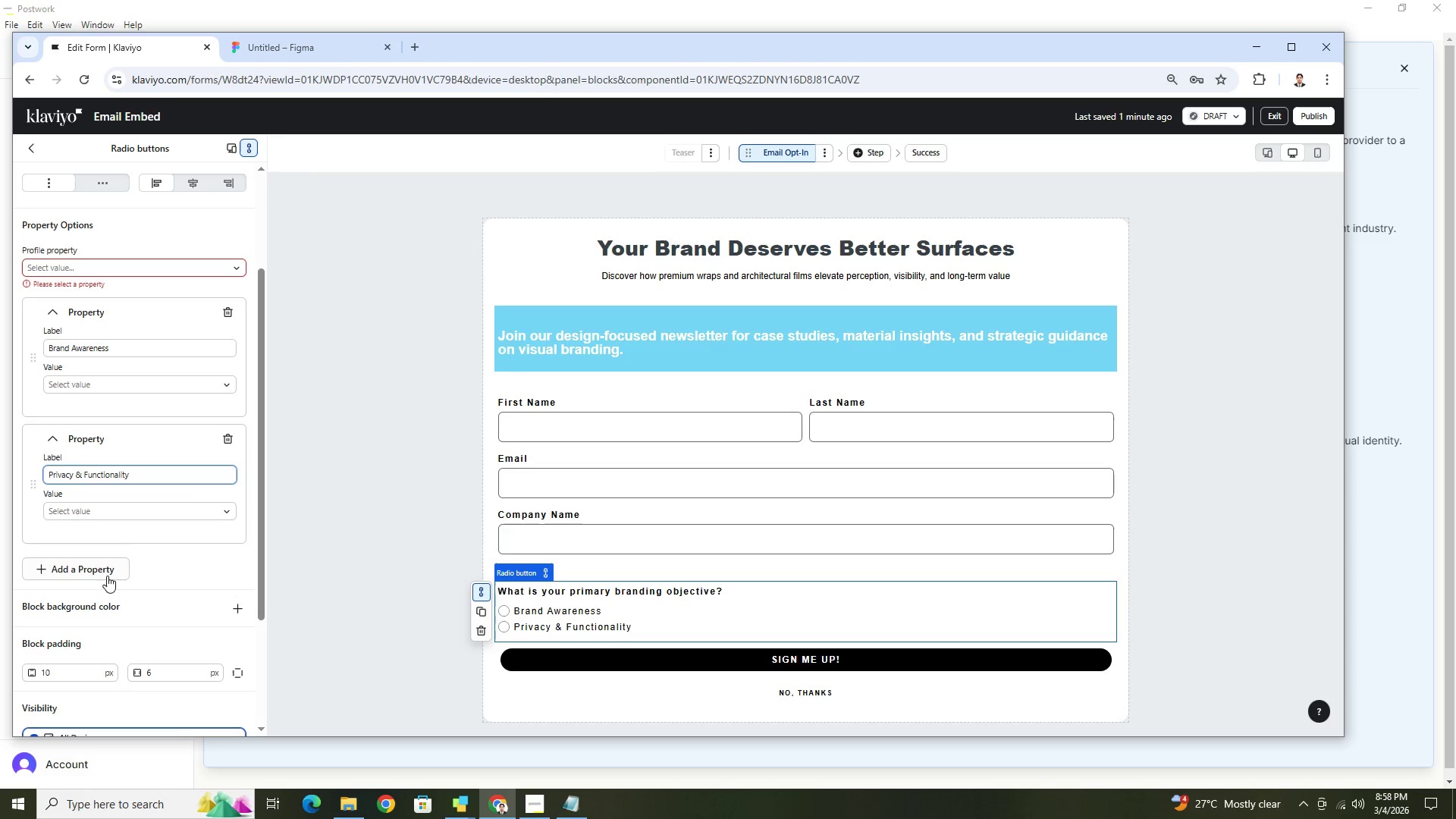 
left_click([107, 572])
 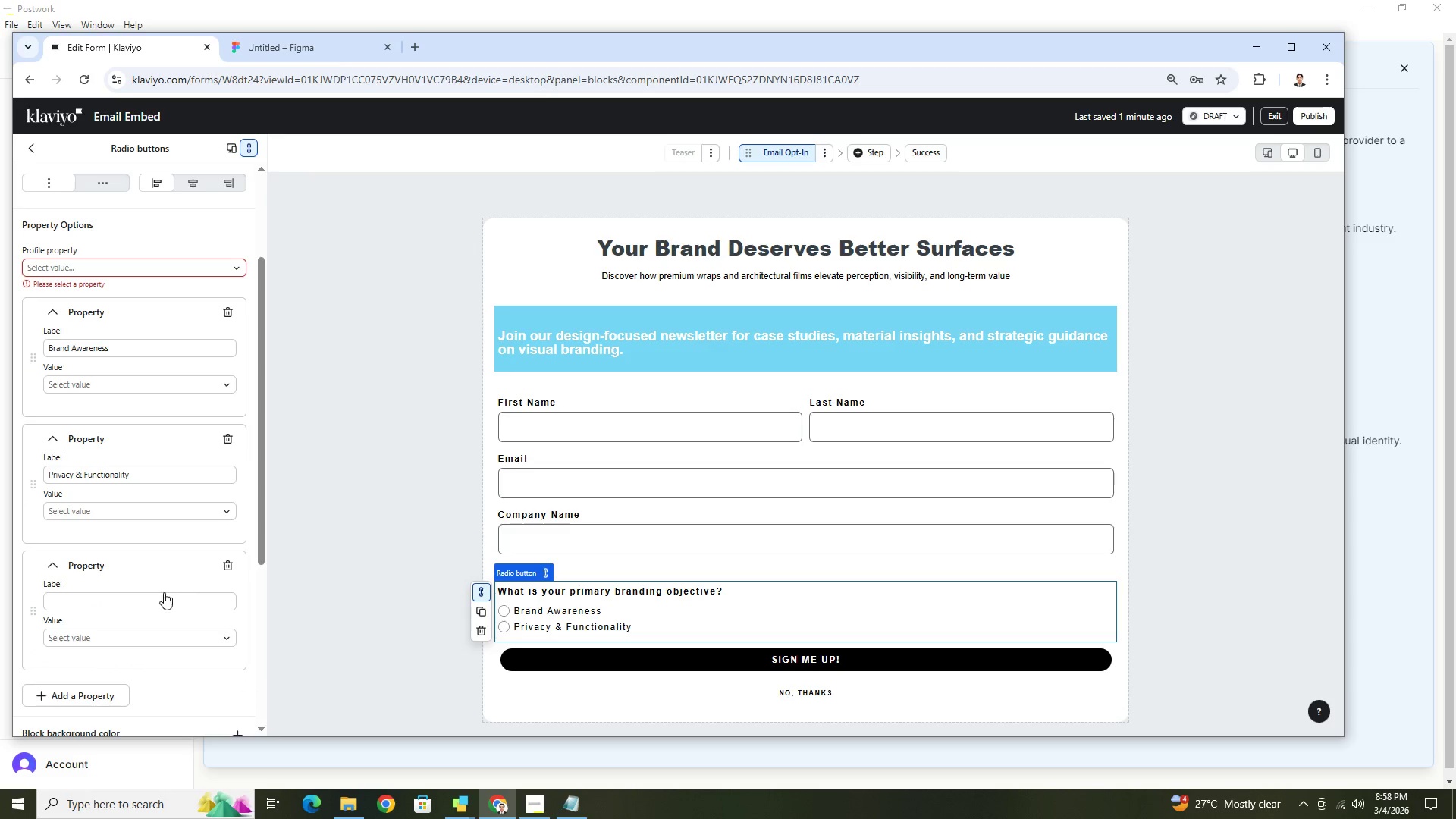 
left_click([158, 599])
 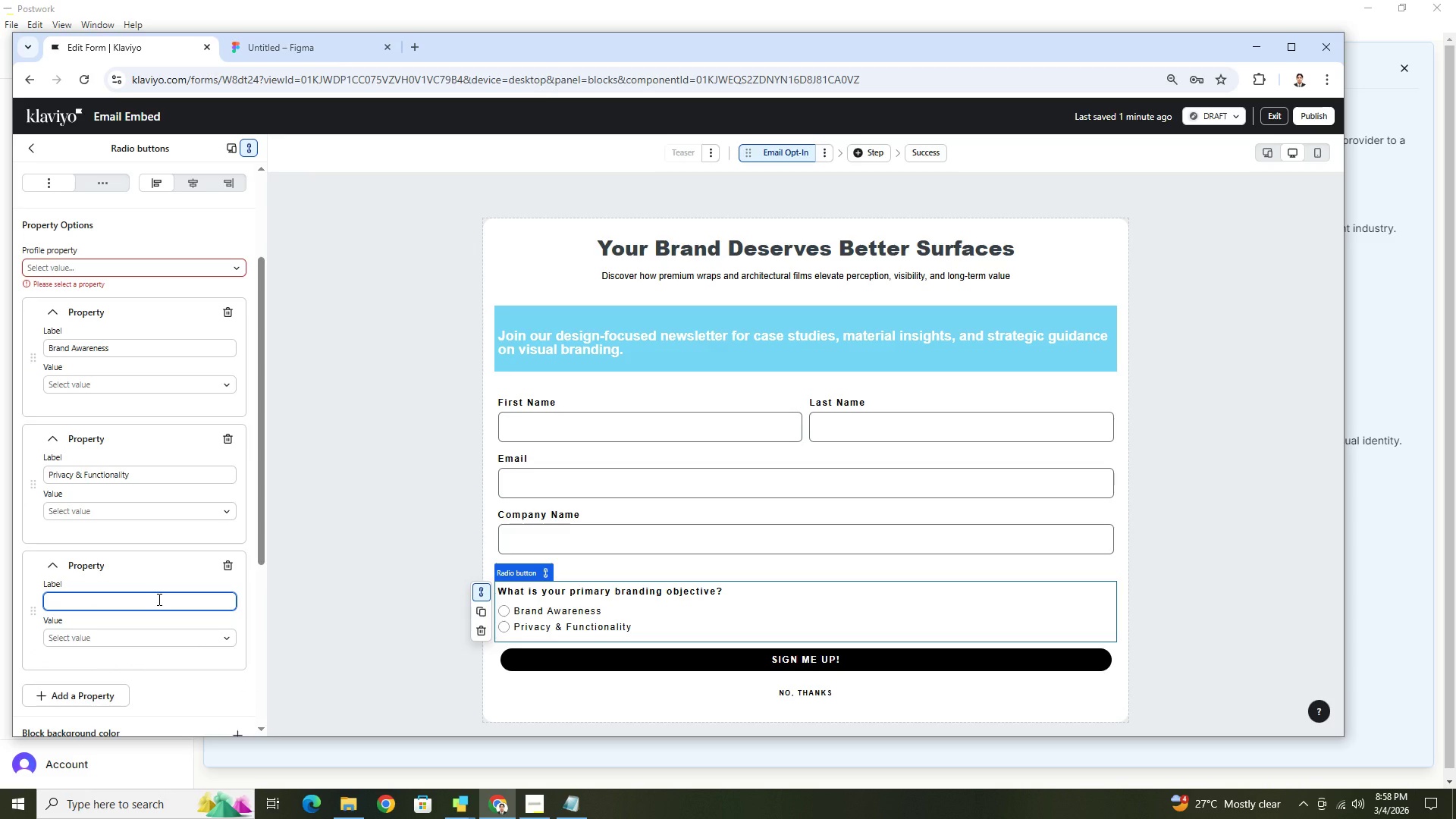 
key(Alt+AltLeft)
 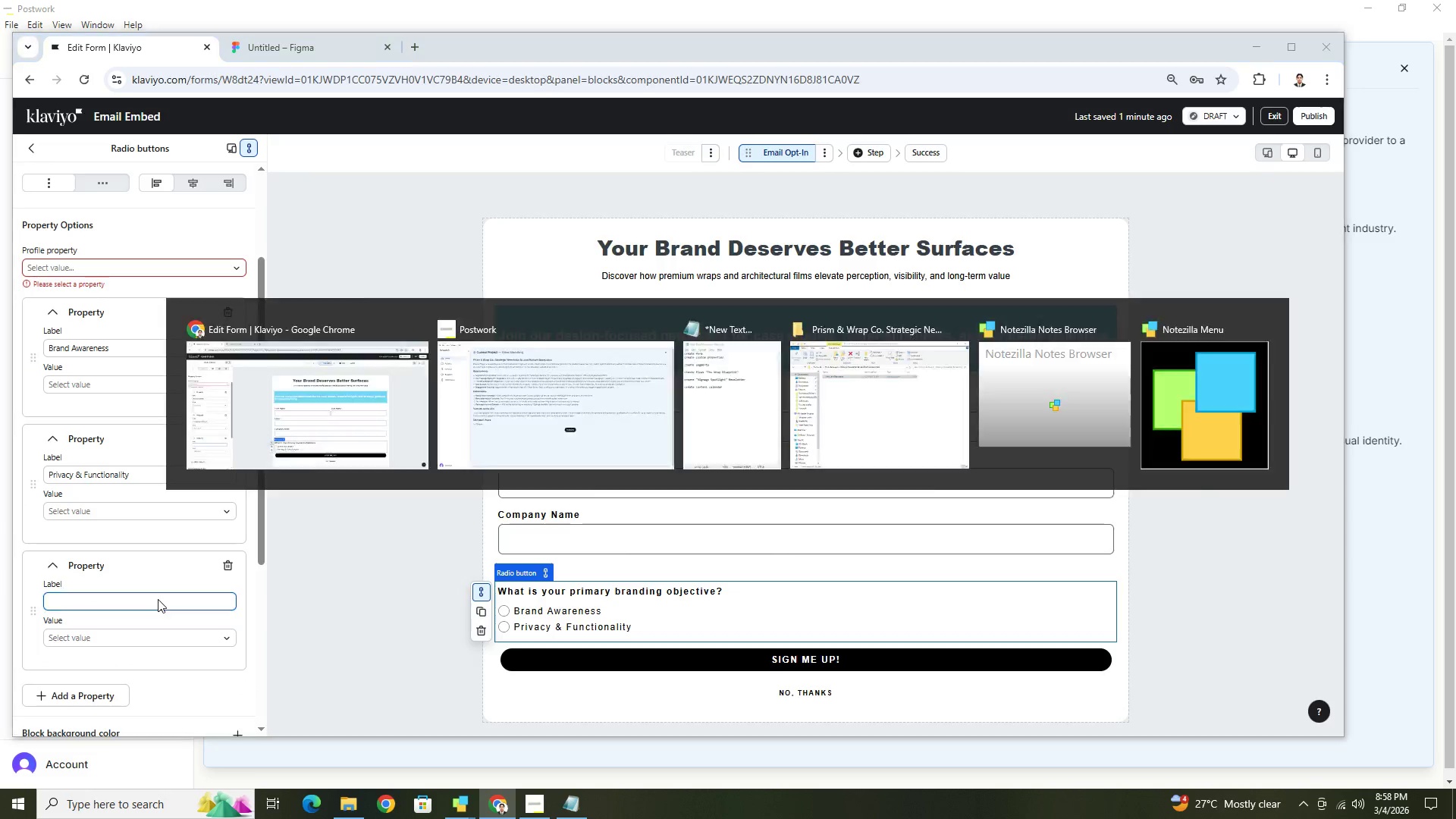 
key(Alt+Tab)